 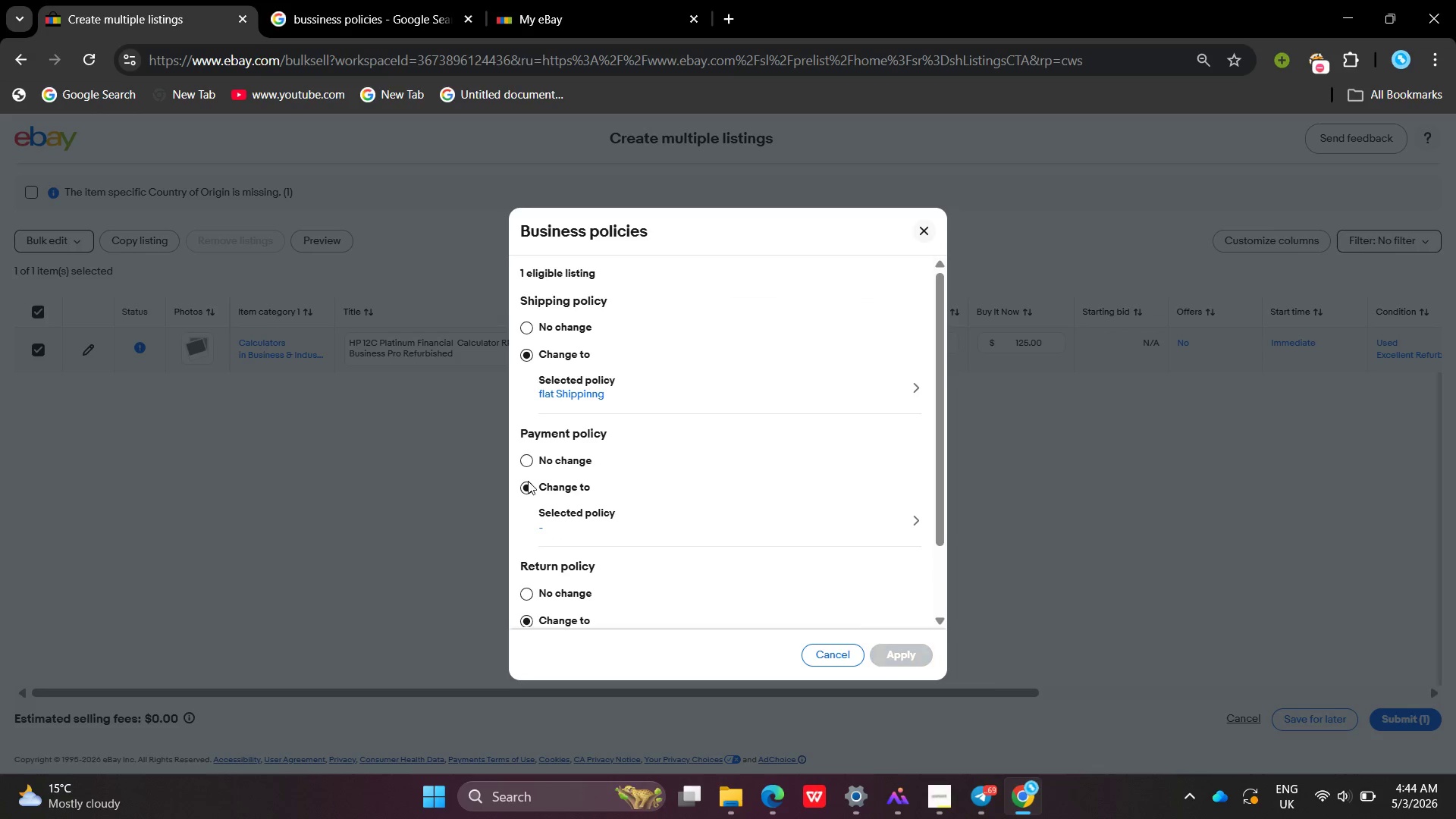 
left_click([569, 519])
 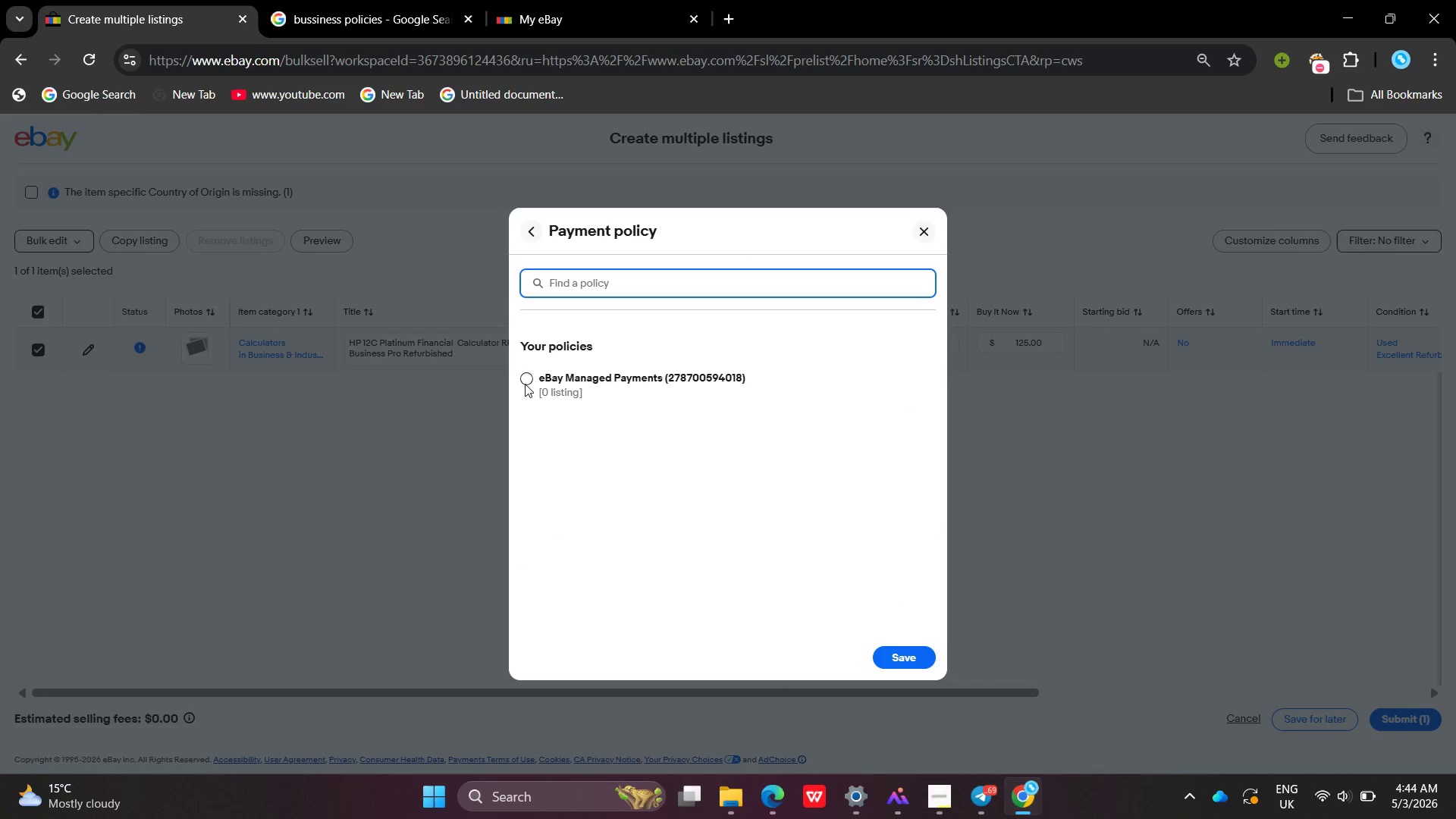 
left_click([525, 384])
 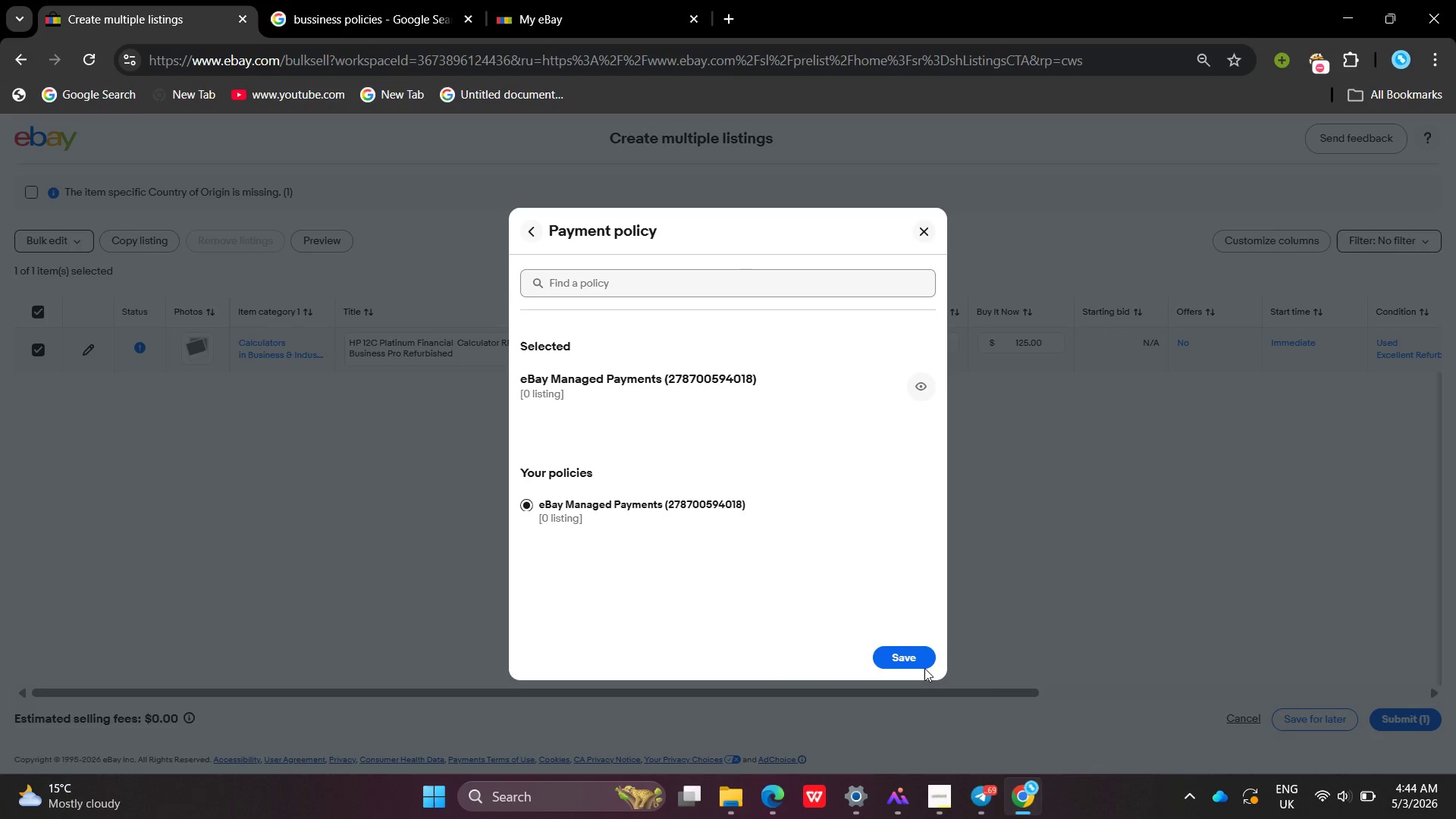 
left_click([924, 668])
 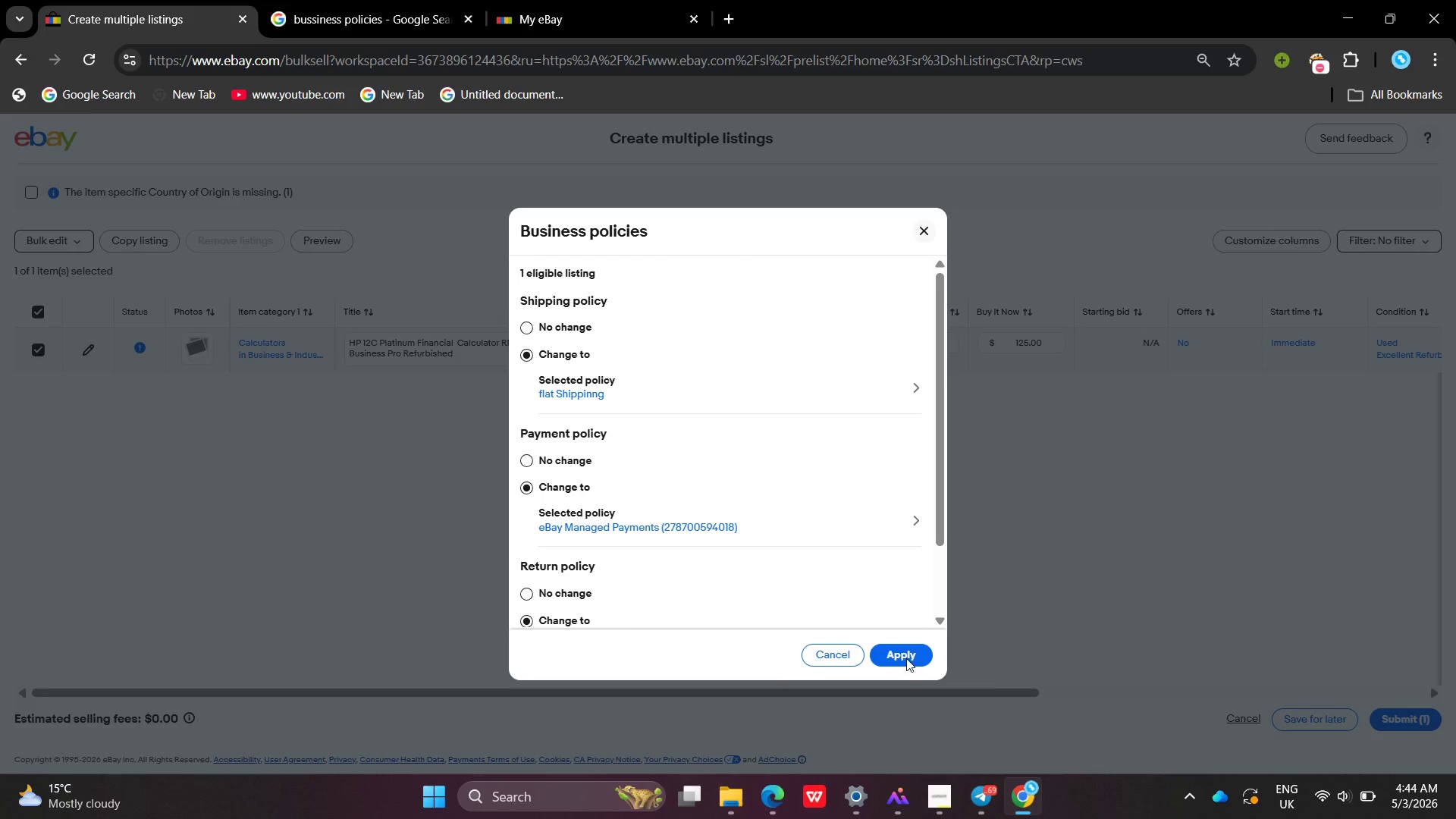 
left_click([906, 658])
 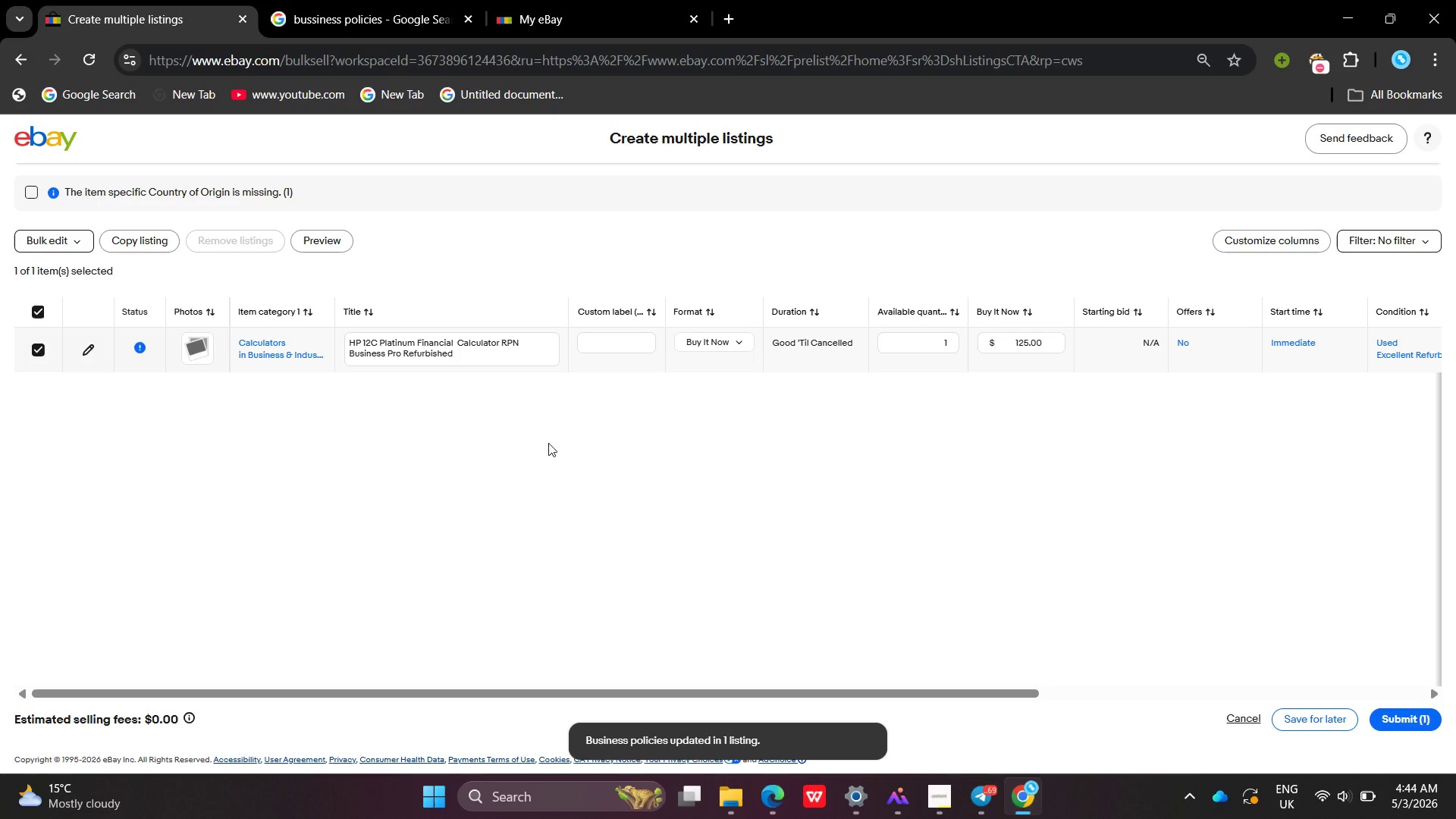 
wait(5.27)
 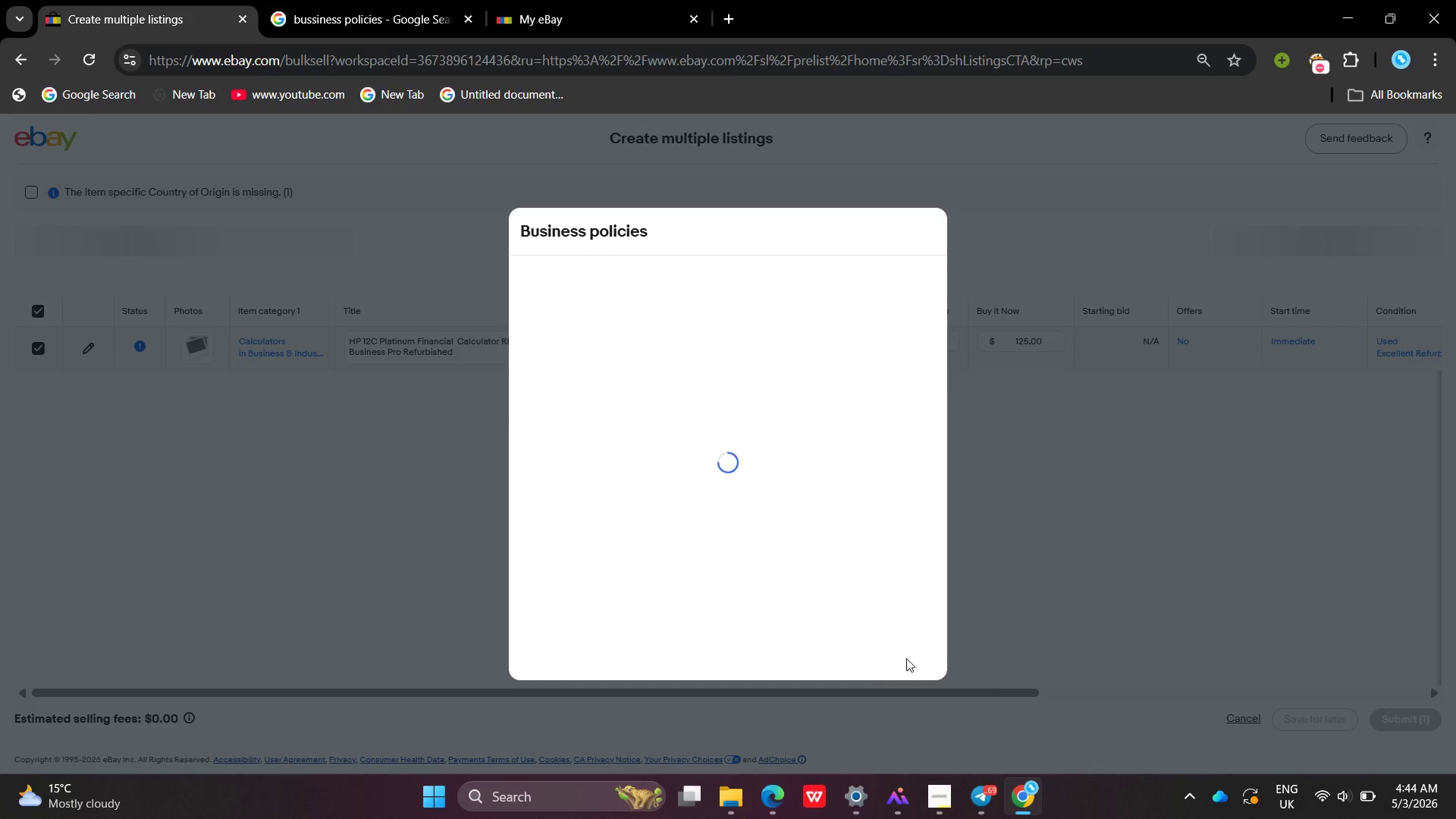 
left_click([56, 243])
 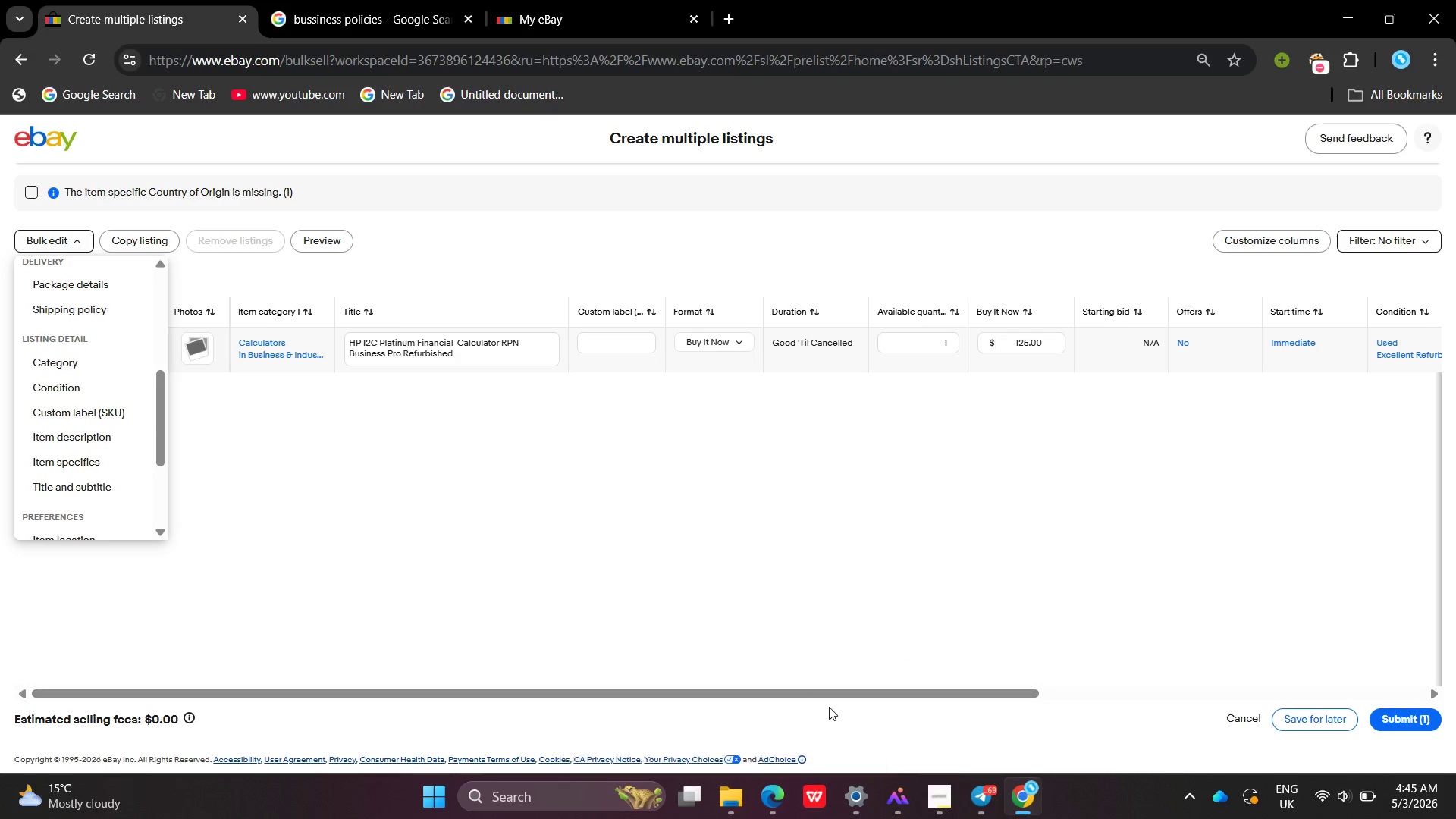 
left_click([952, 795])